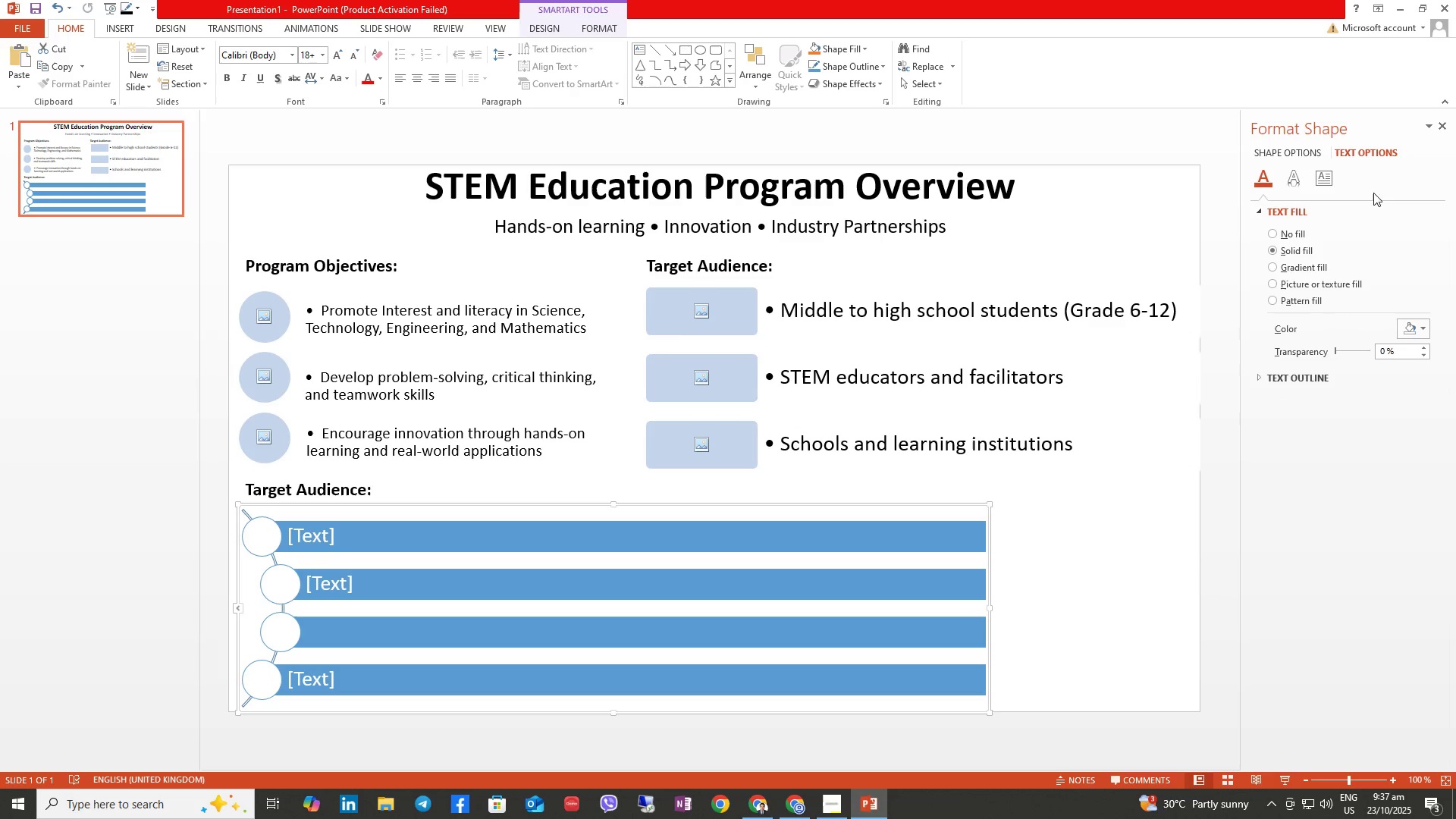 
left_click([1424, 322])
 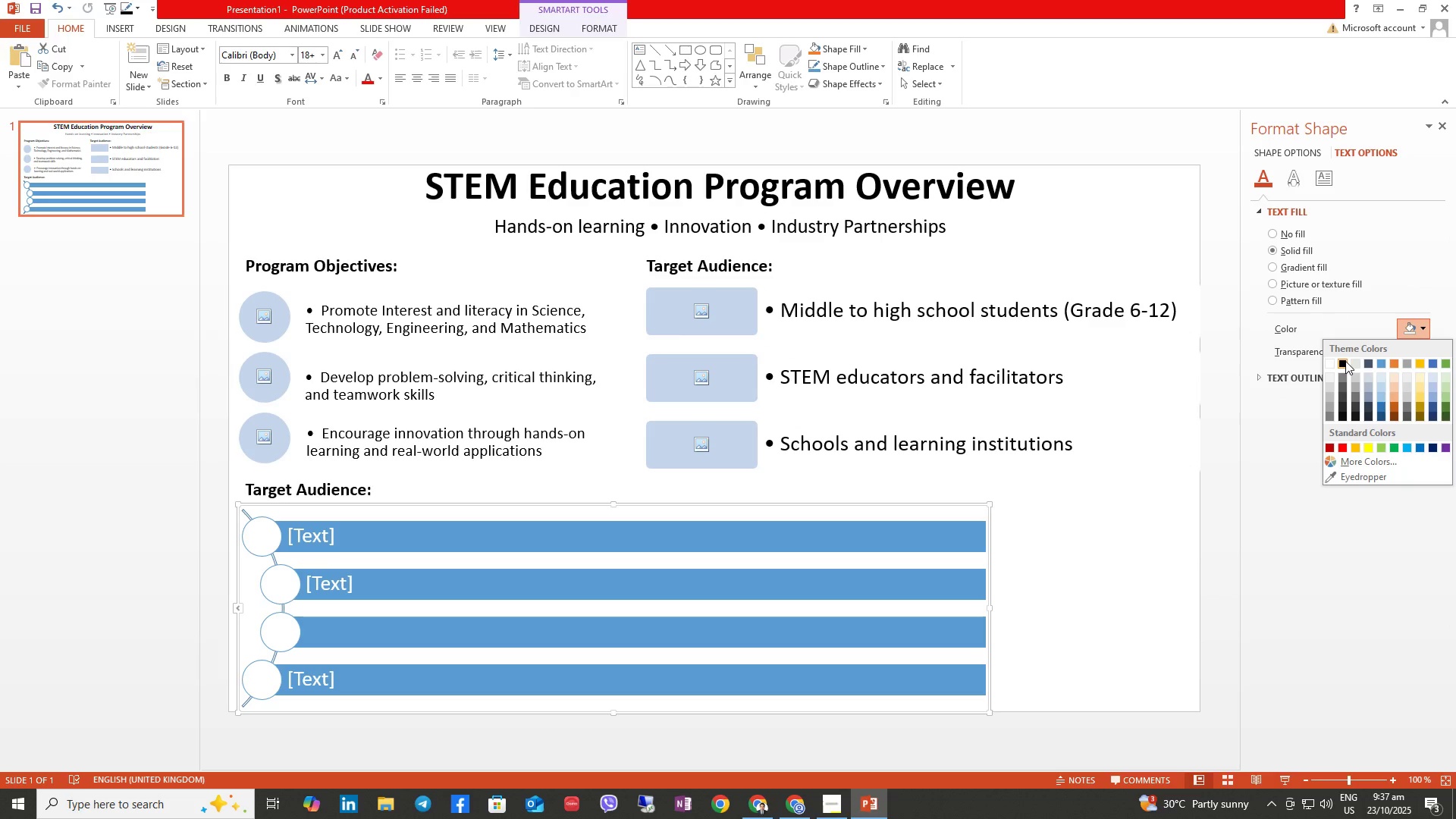 
left_click([1345, 361])
 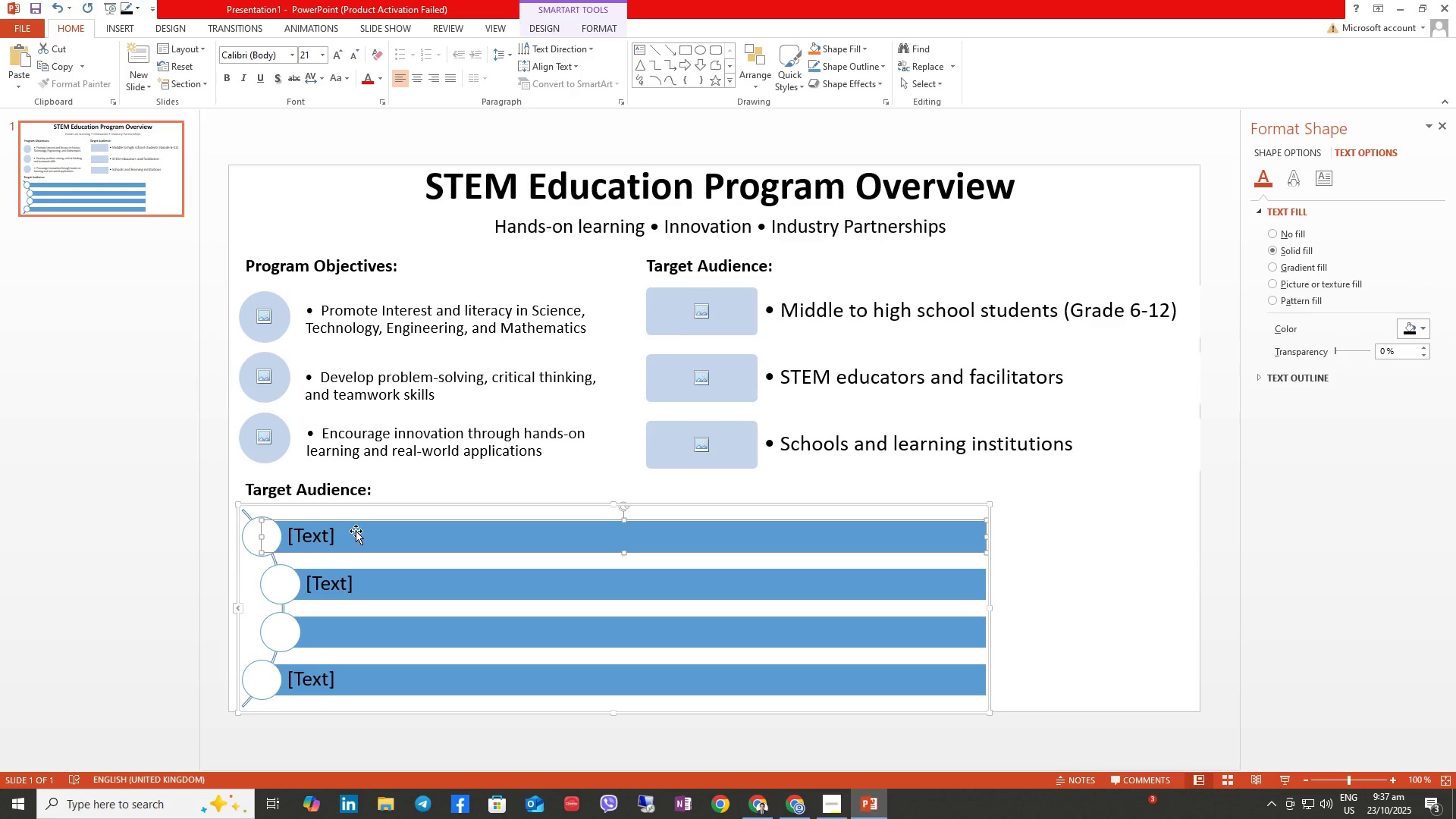 
key(Shift+P)
 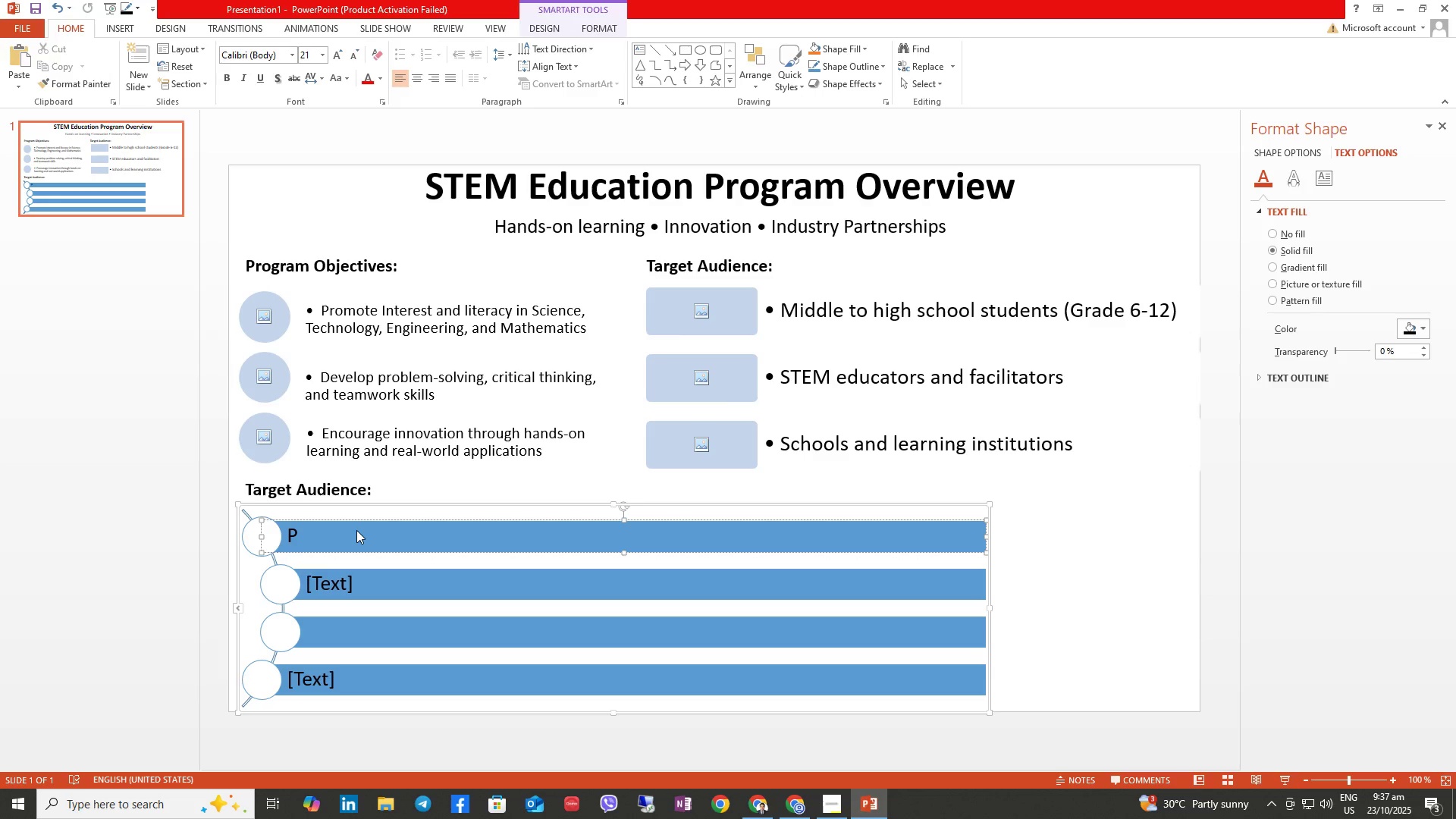 
wait(5.39)
 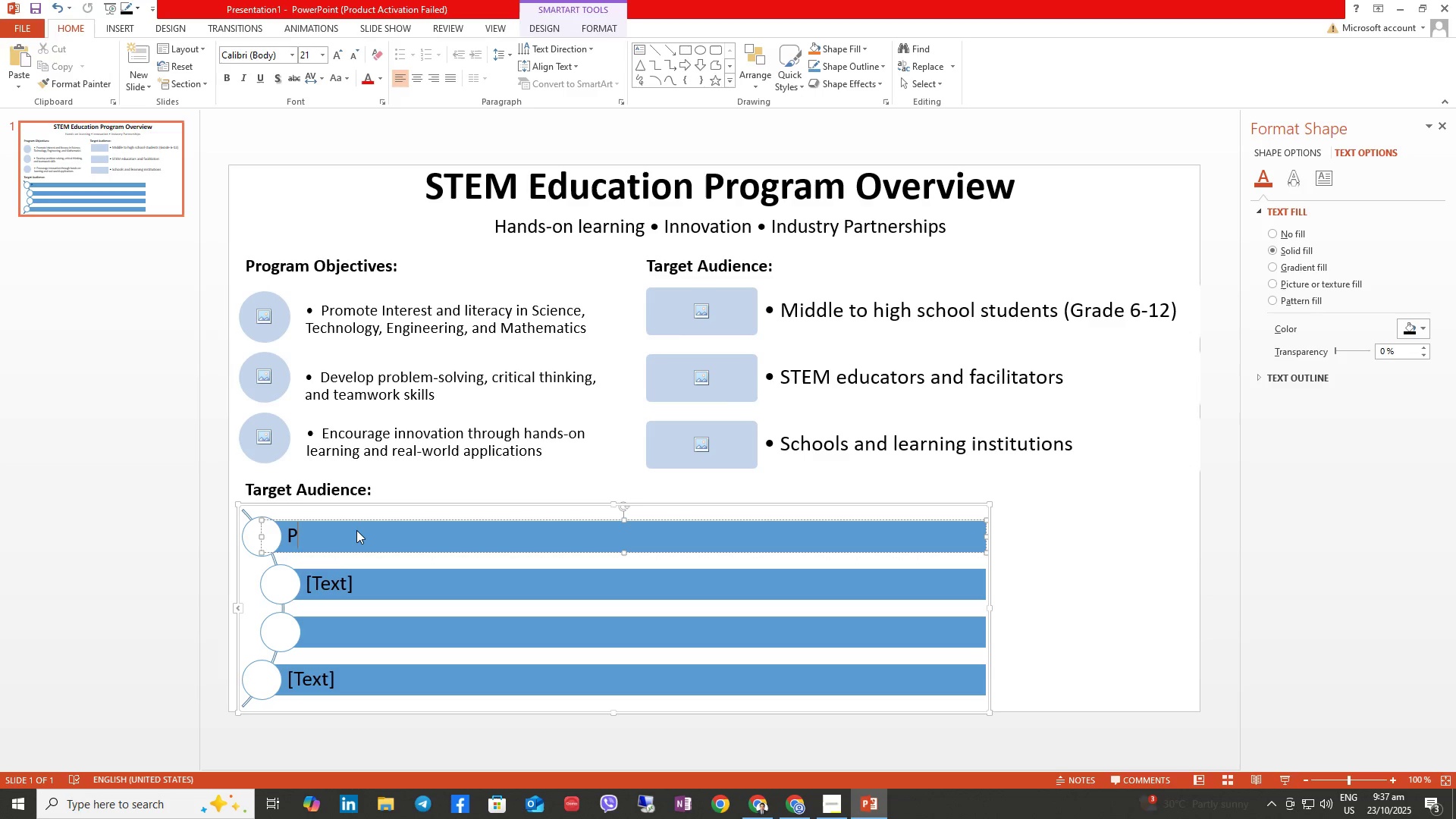 
key(Backspace)
 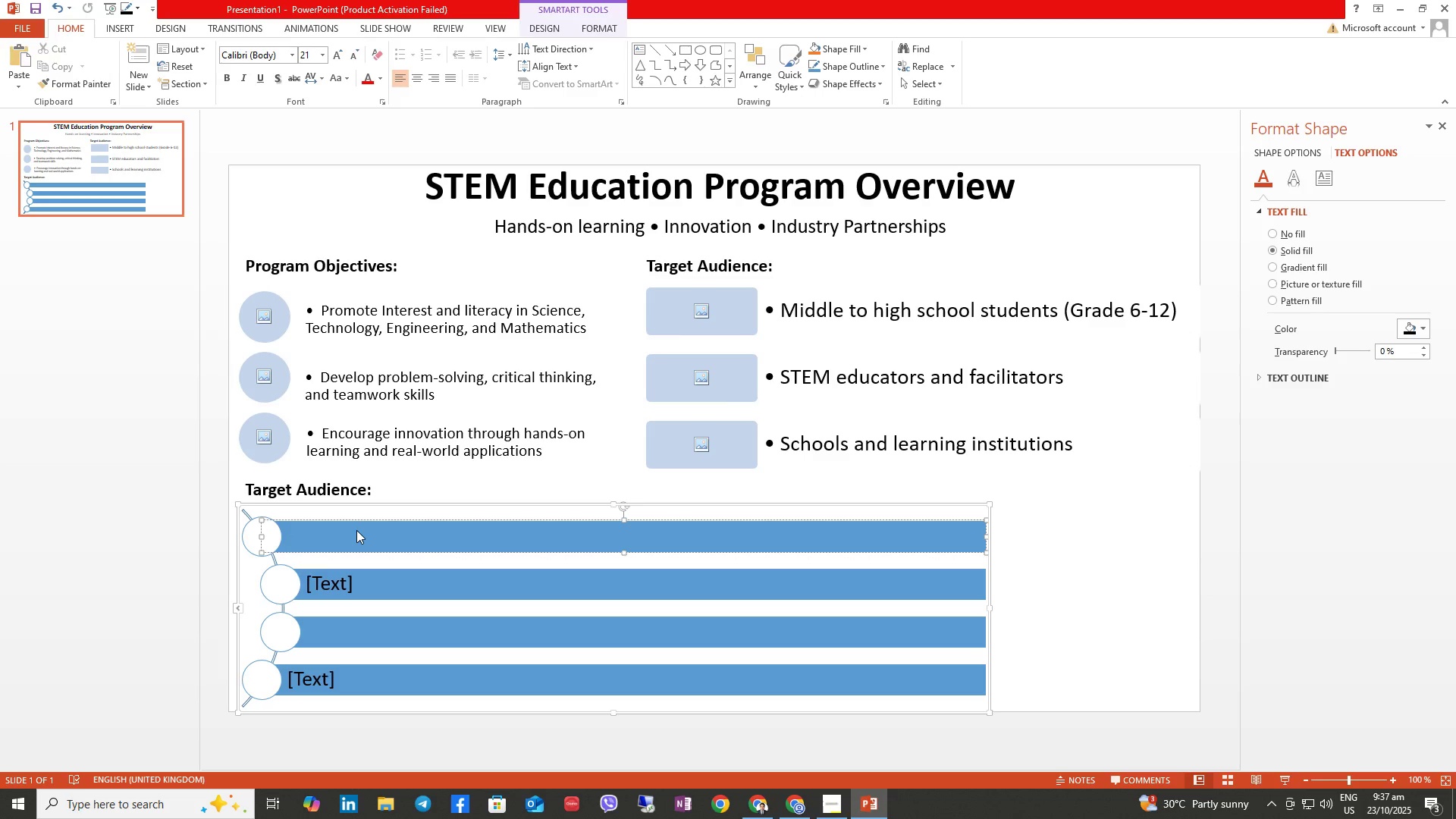 
hold_key(key=AltLeft, duration=1.21)
 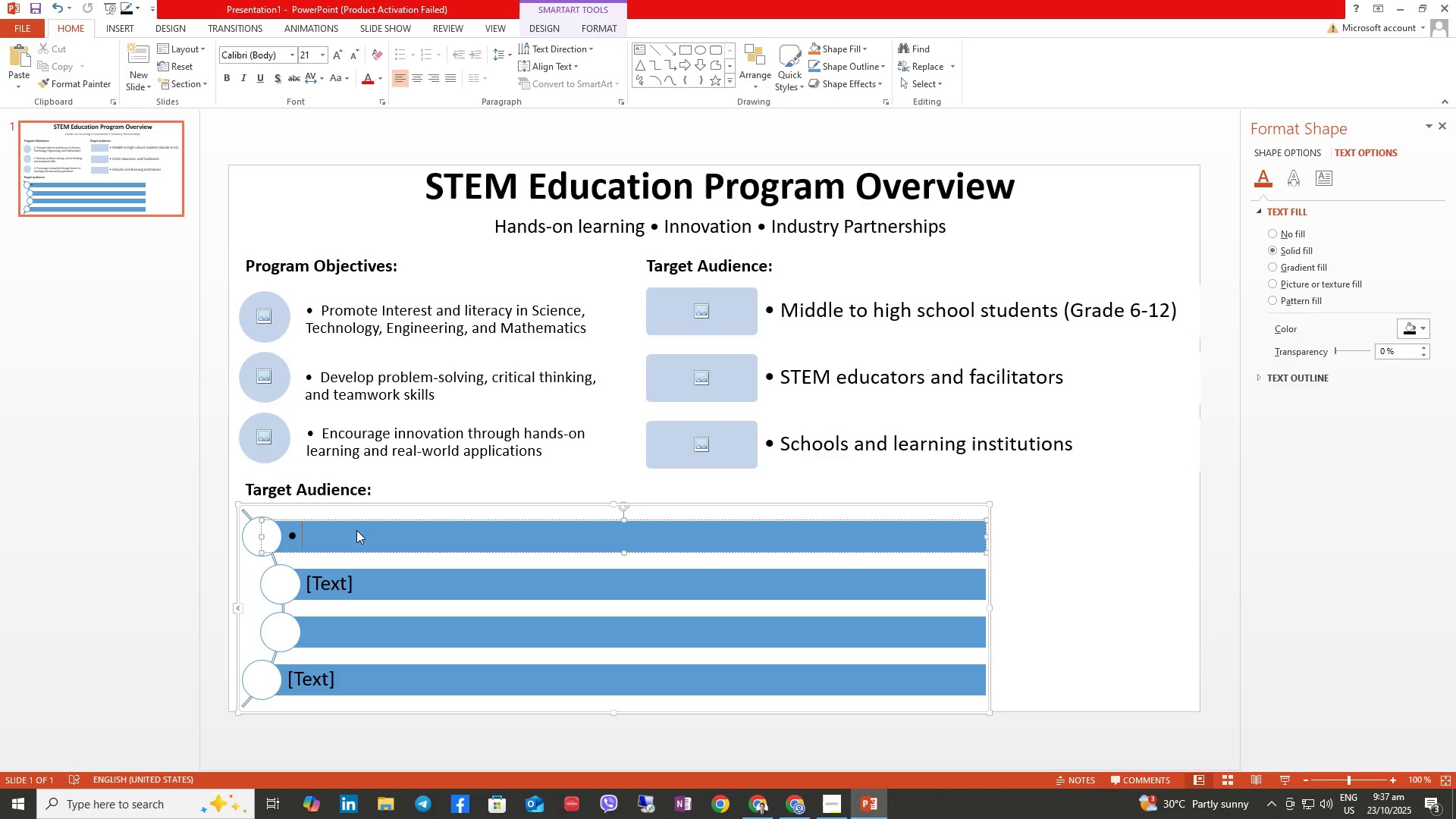 
type(0149 Project- )
key(Backspace)
type(based STEM modules with real-world challenges)
 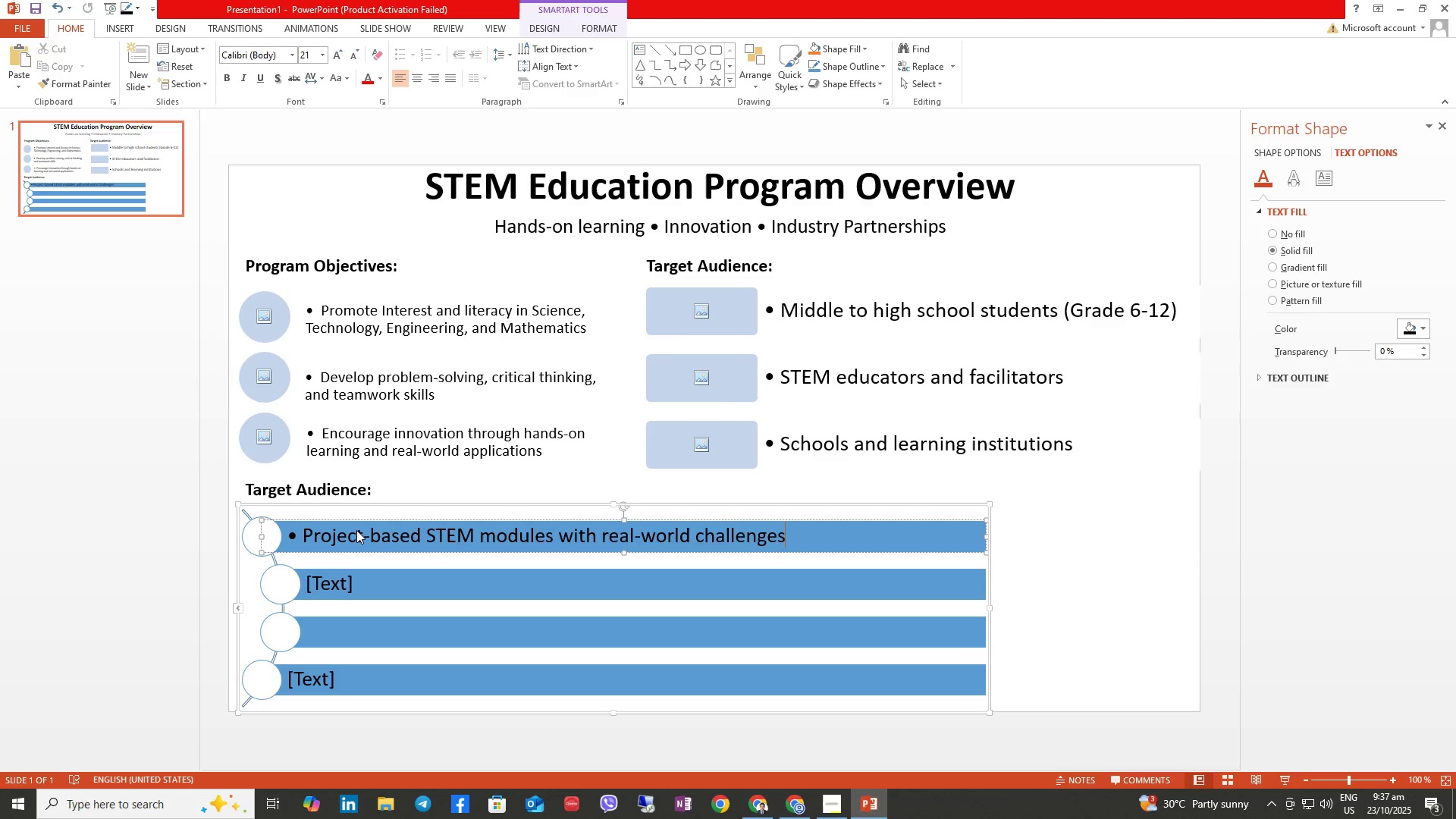 
double_click([322, 583])
 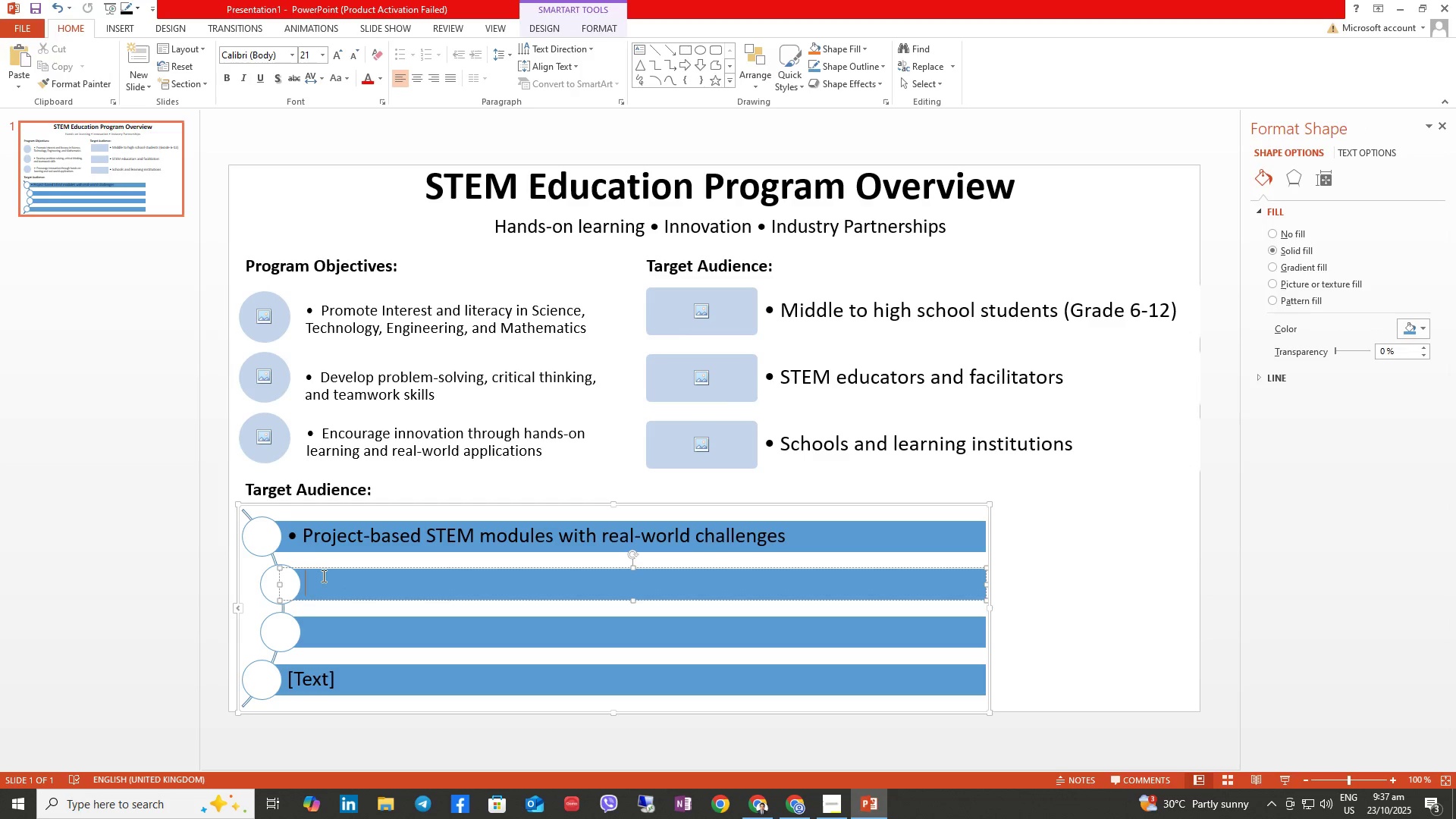 
hold_key(key=AltLeft, duration=0.94)
 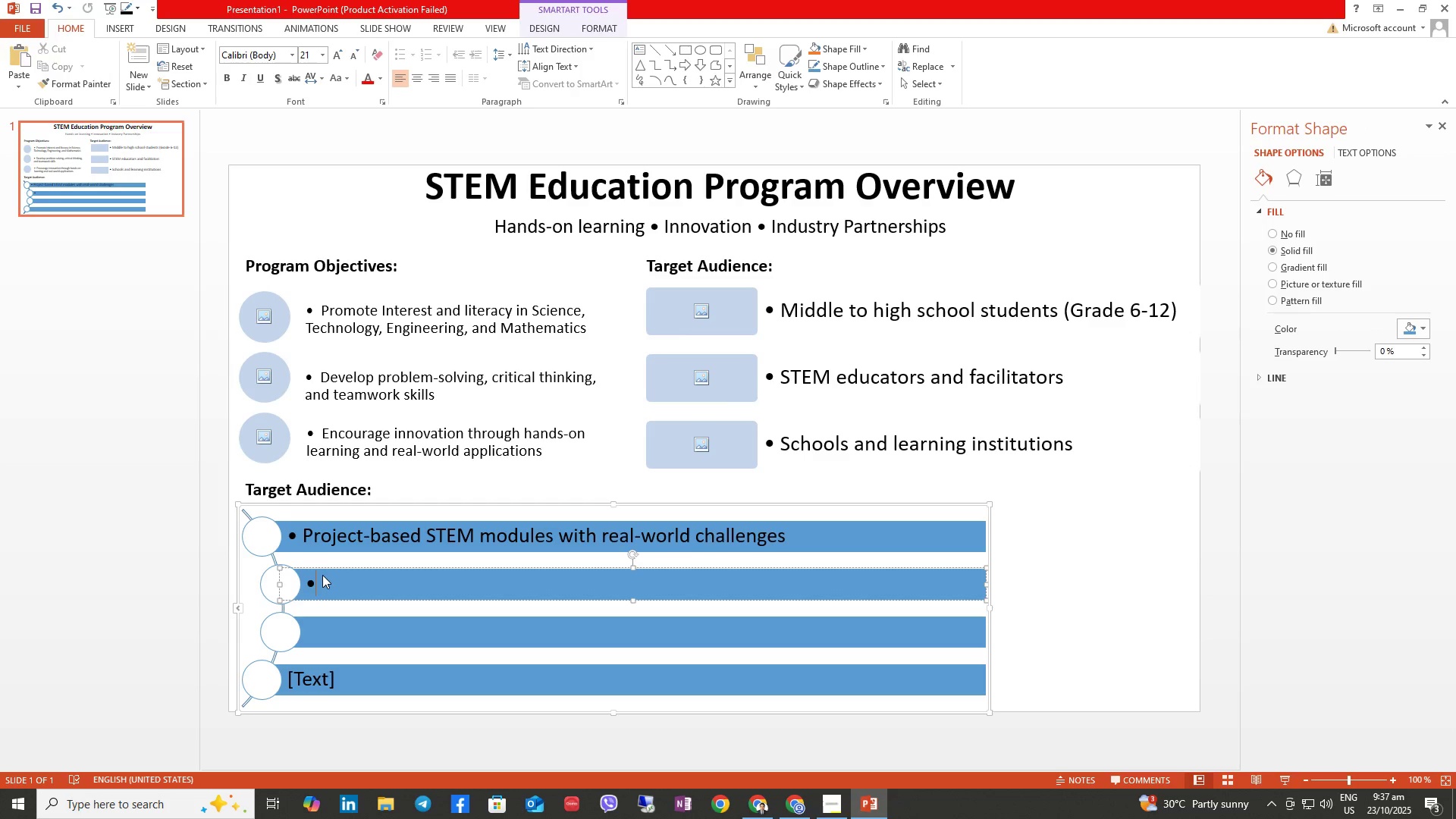 
type(0149 Collaboration with indutry partners for mentorship and exposure0149 Integration of coding, robotics, and digitall)
key(Backspace)
type( literacy0149 N)
key(Backspace)
type(Annual STEM showcase and innovation fair)
 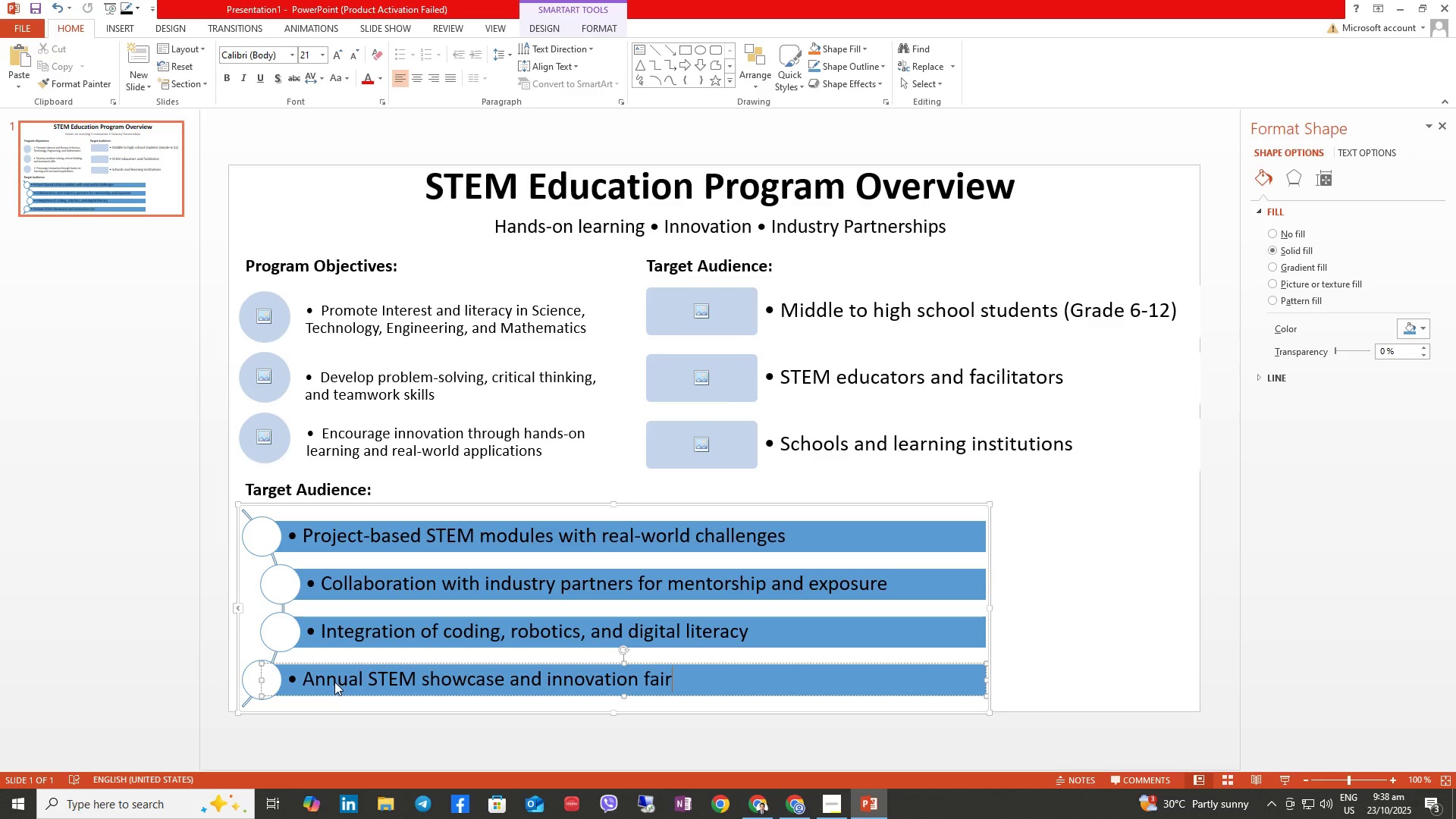 
 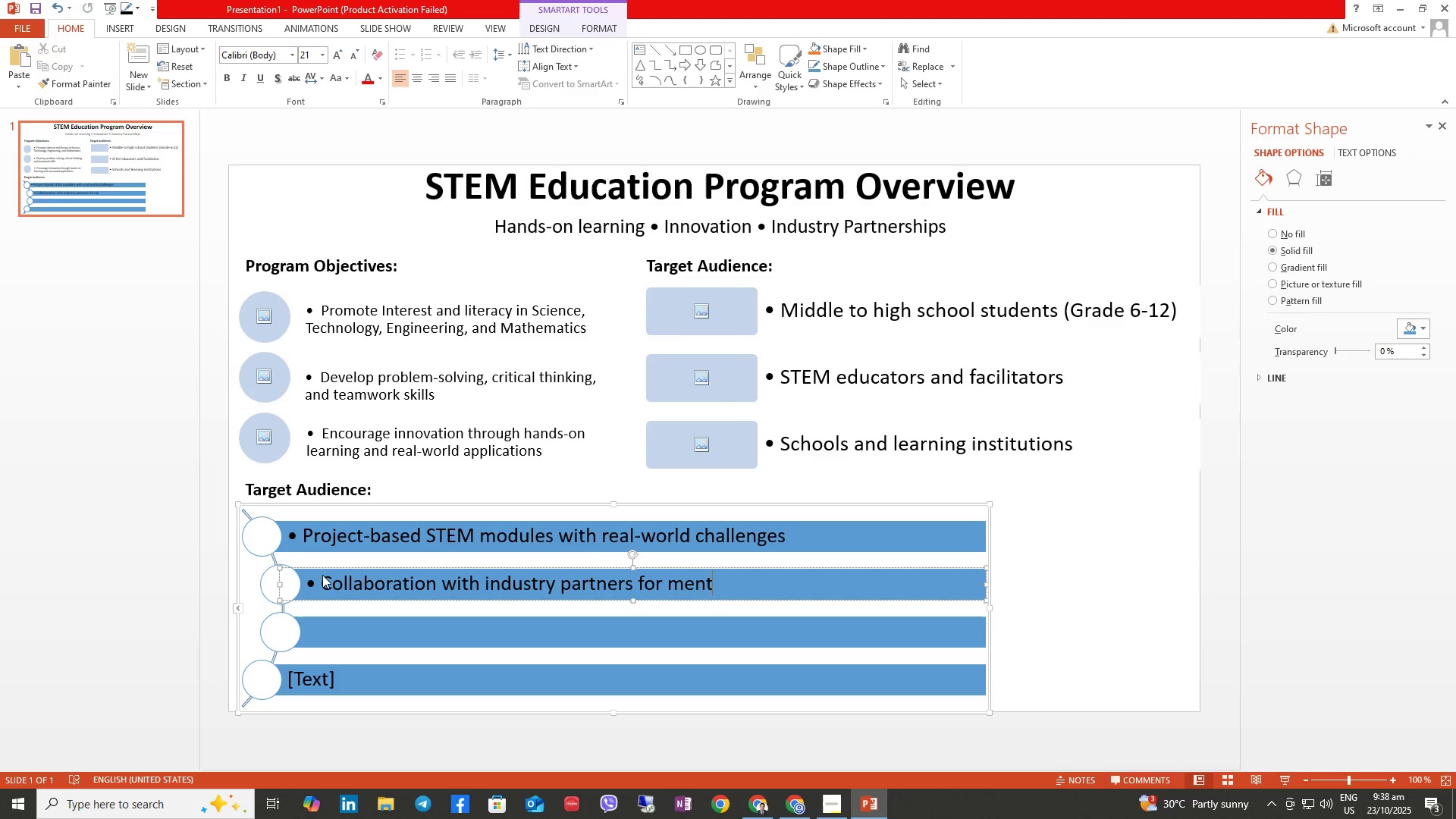 
hold_key(key=AltLeft, duration=0.91)
 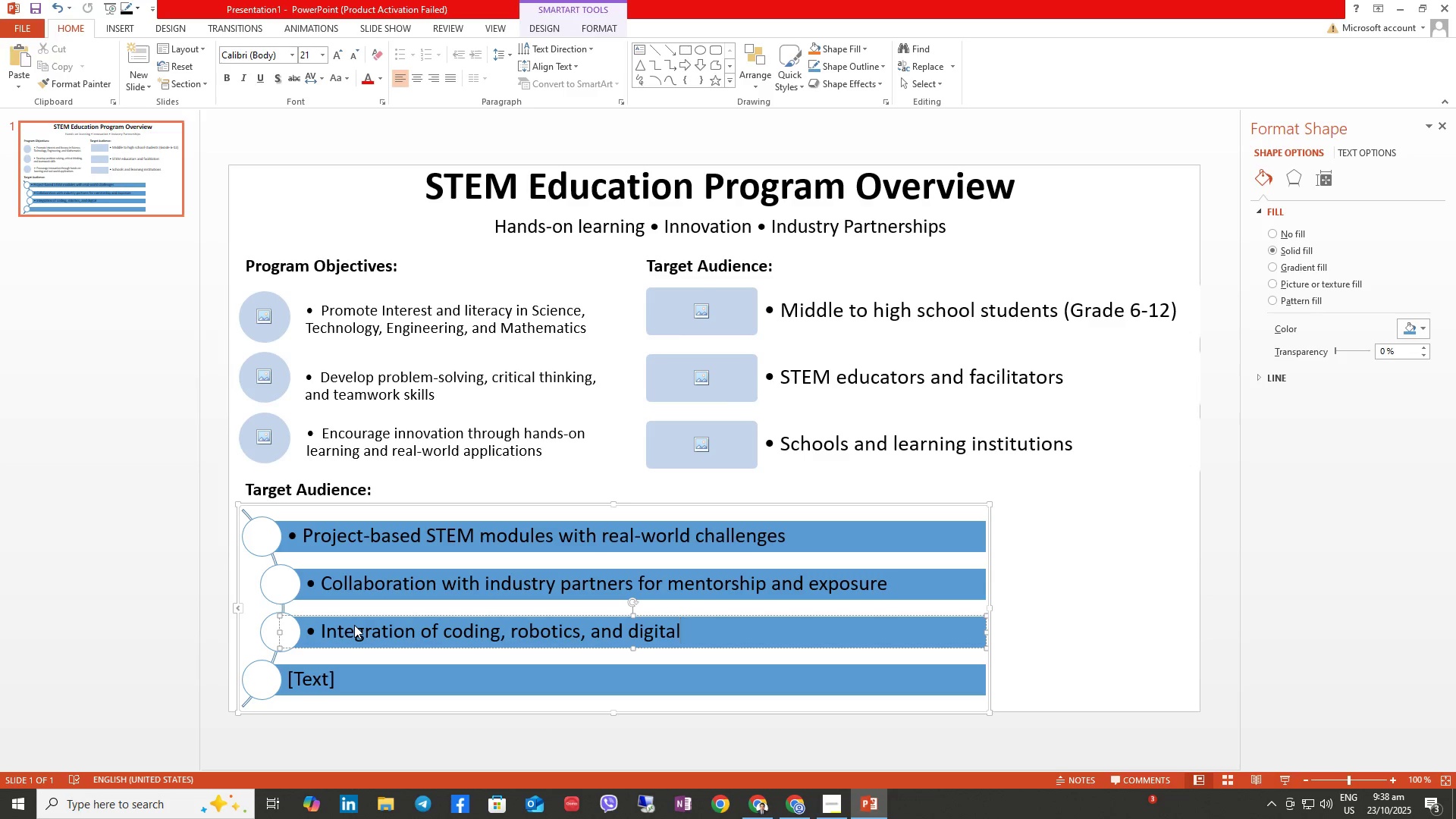 
hold_key(key=AltLeft, duration=0.98)
 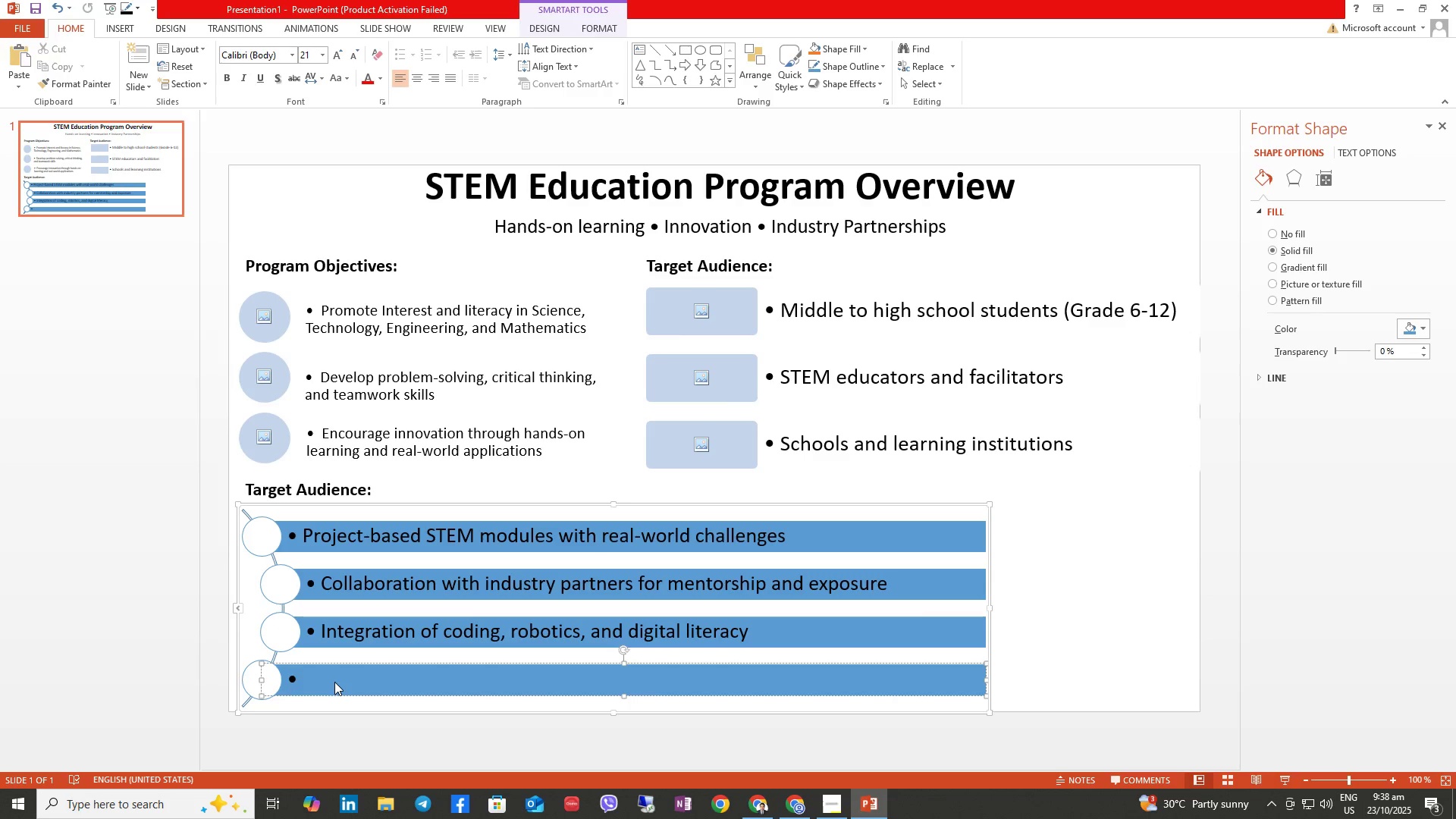 
left_click([1301, 231])
 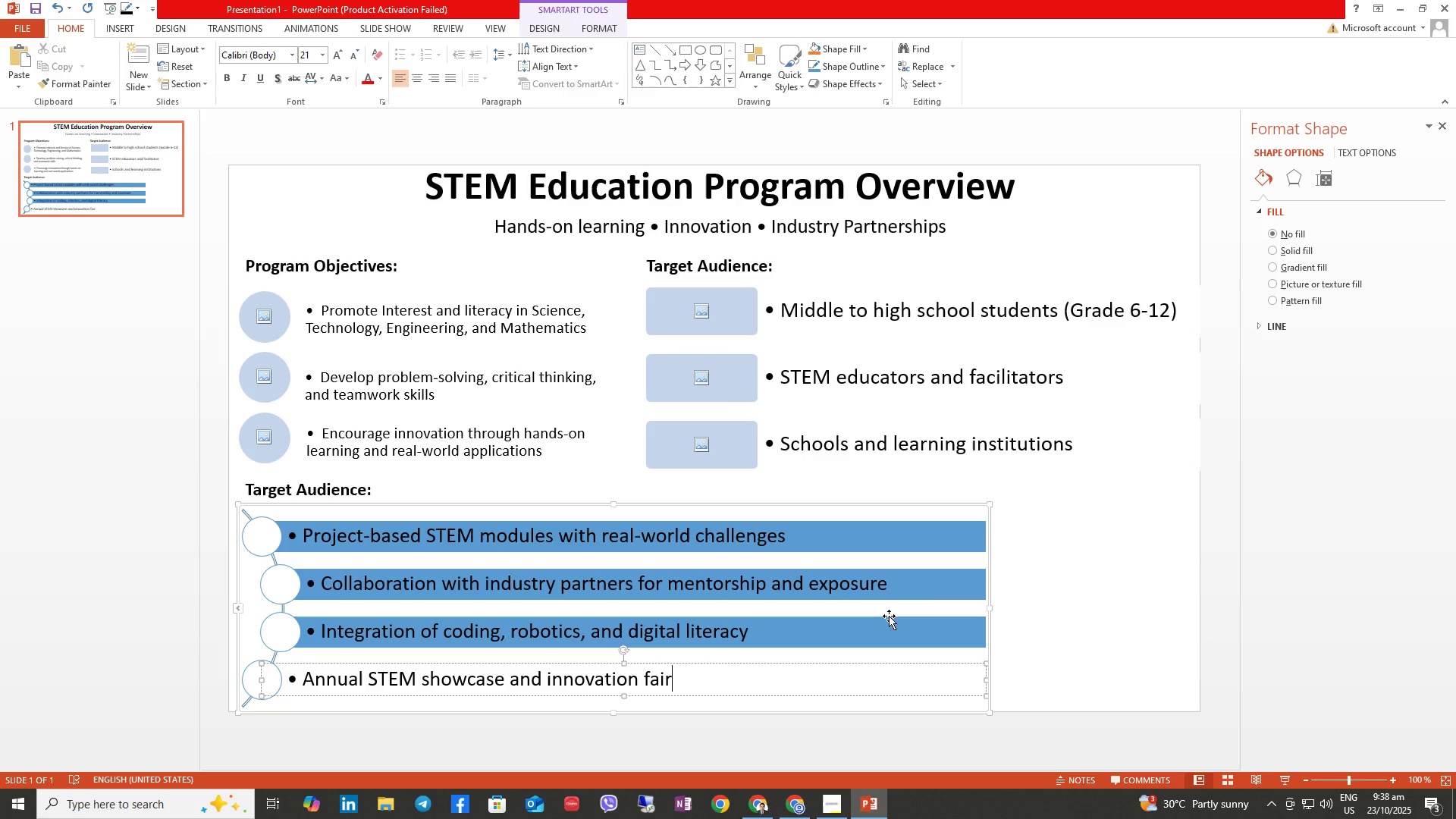 
left_click([930, 589])
 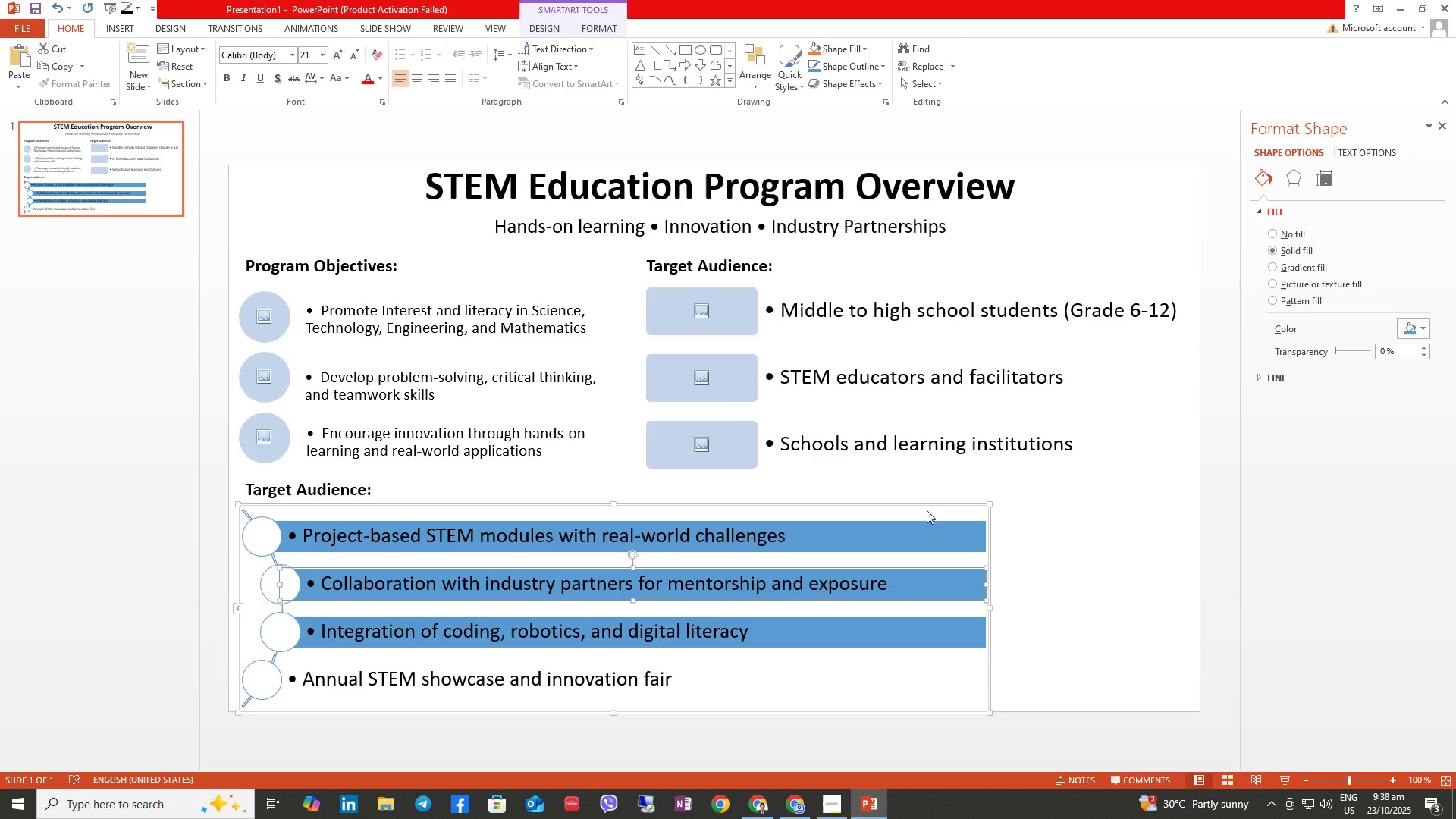 
right_click([926, 503])
 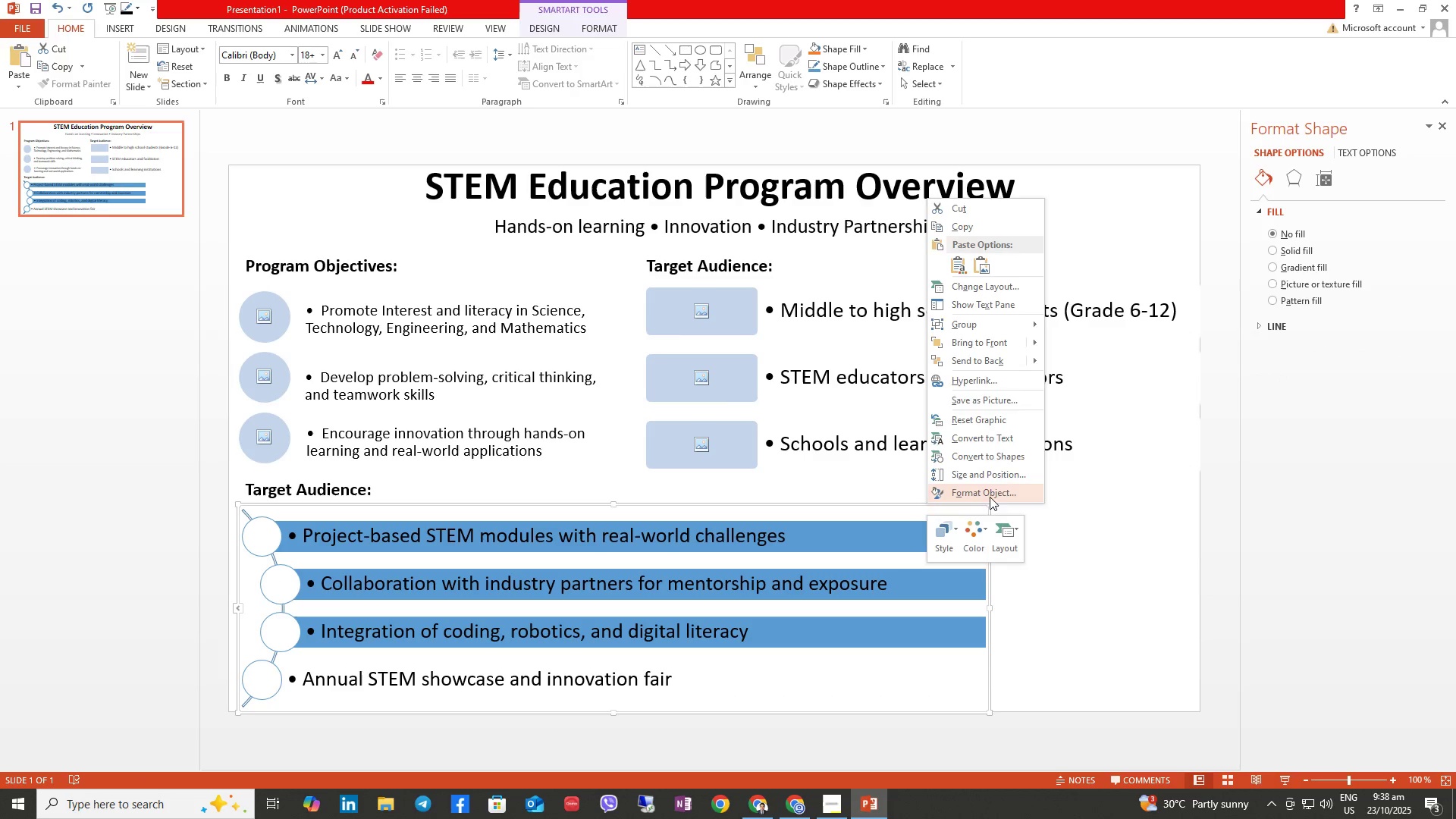 
left_click([990, 494])
 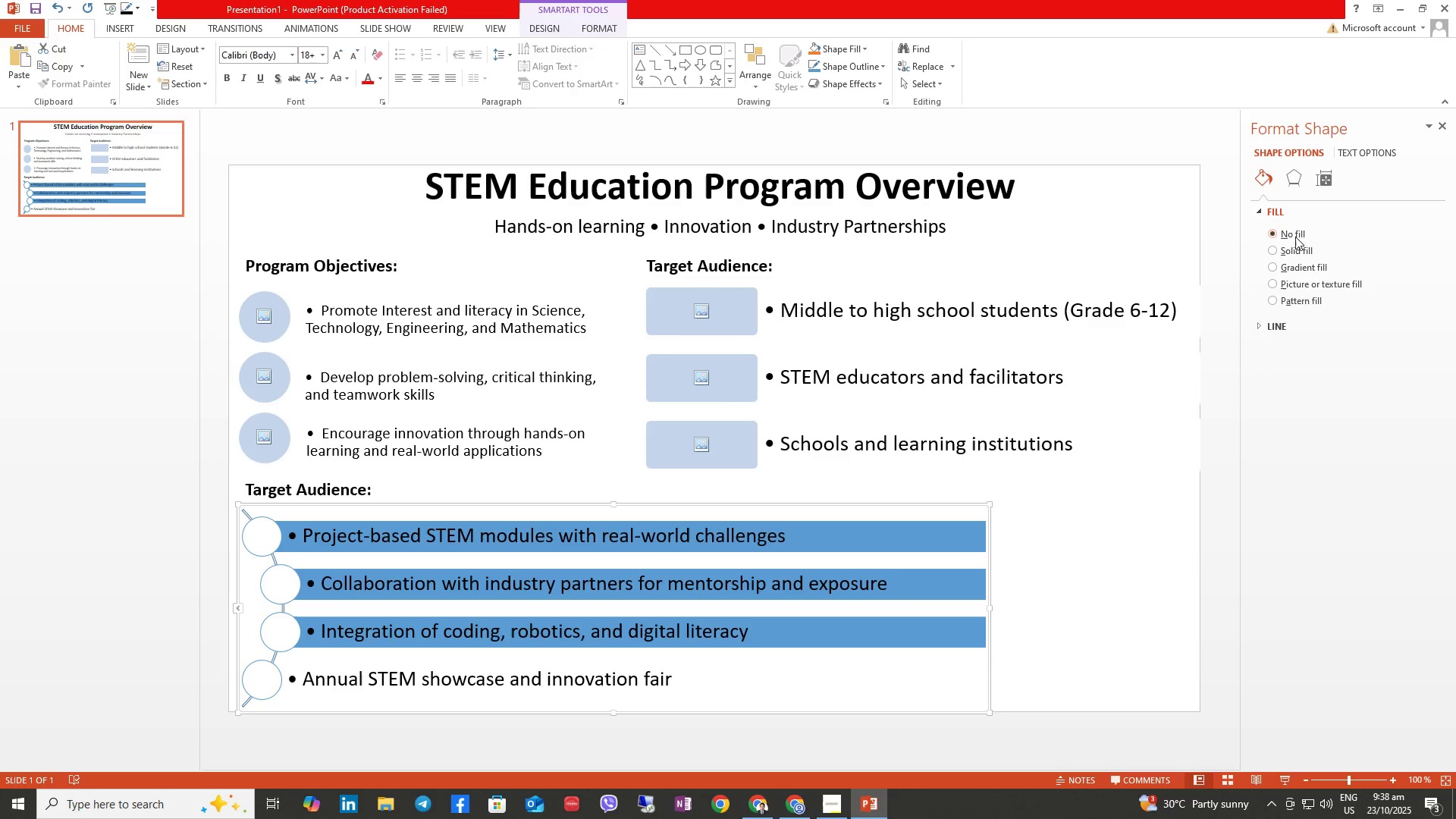 
double_click([1293, 254])
 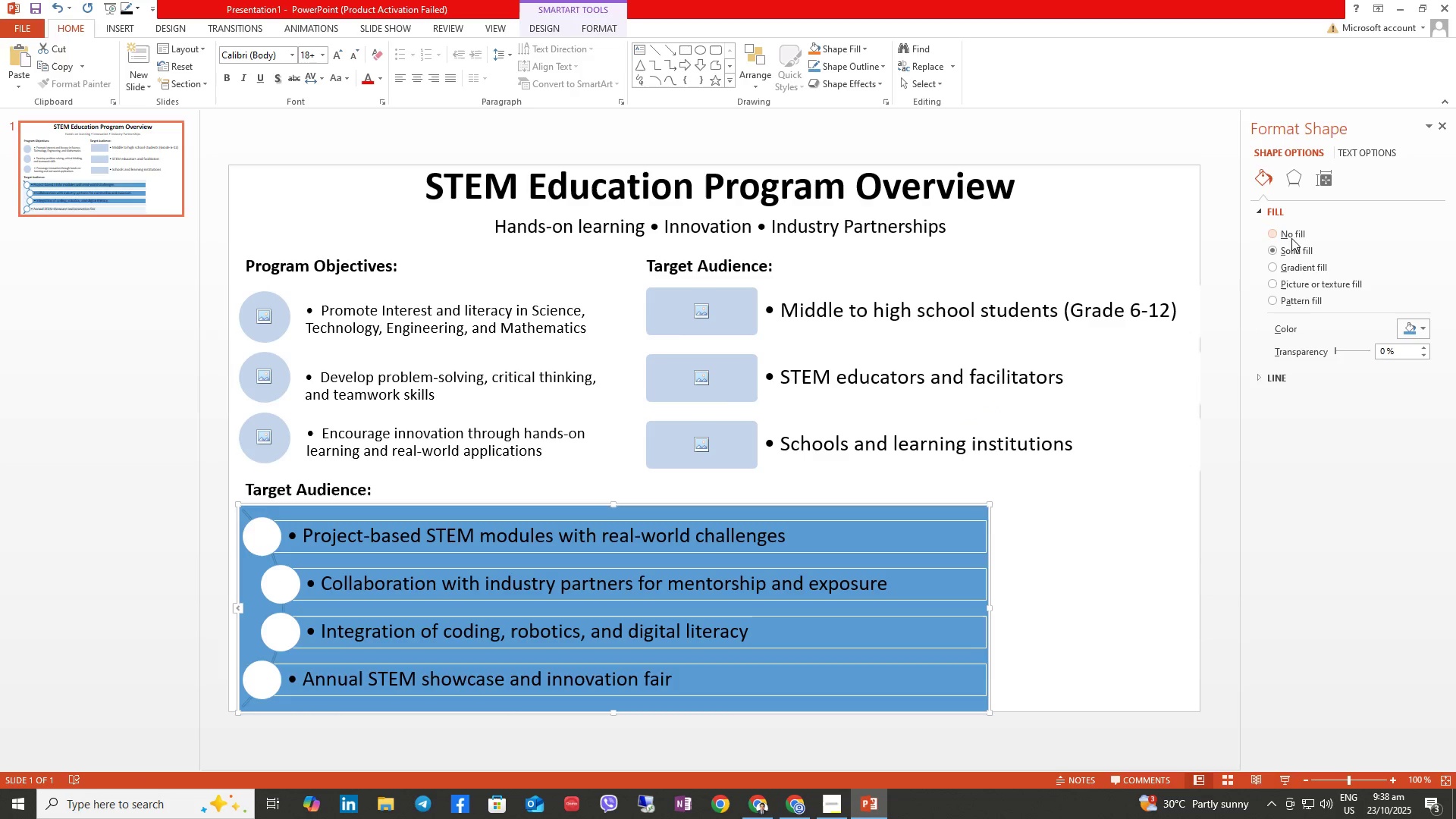 
triple_click([1291, 238])
 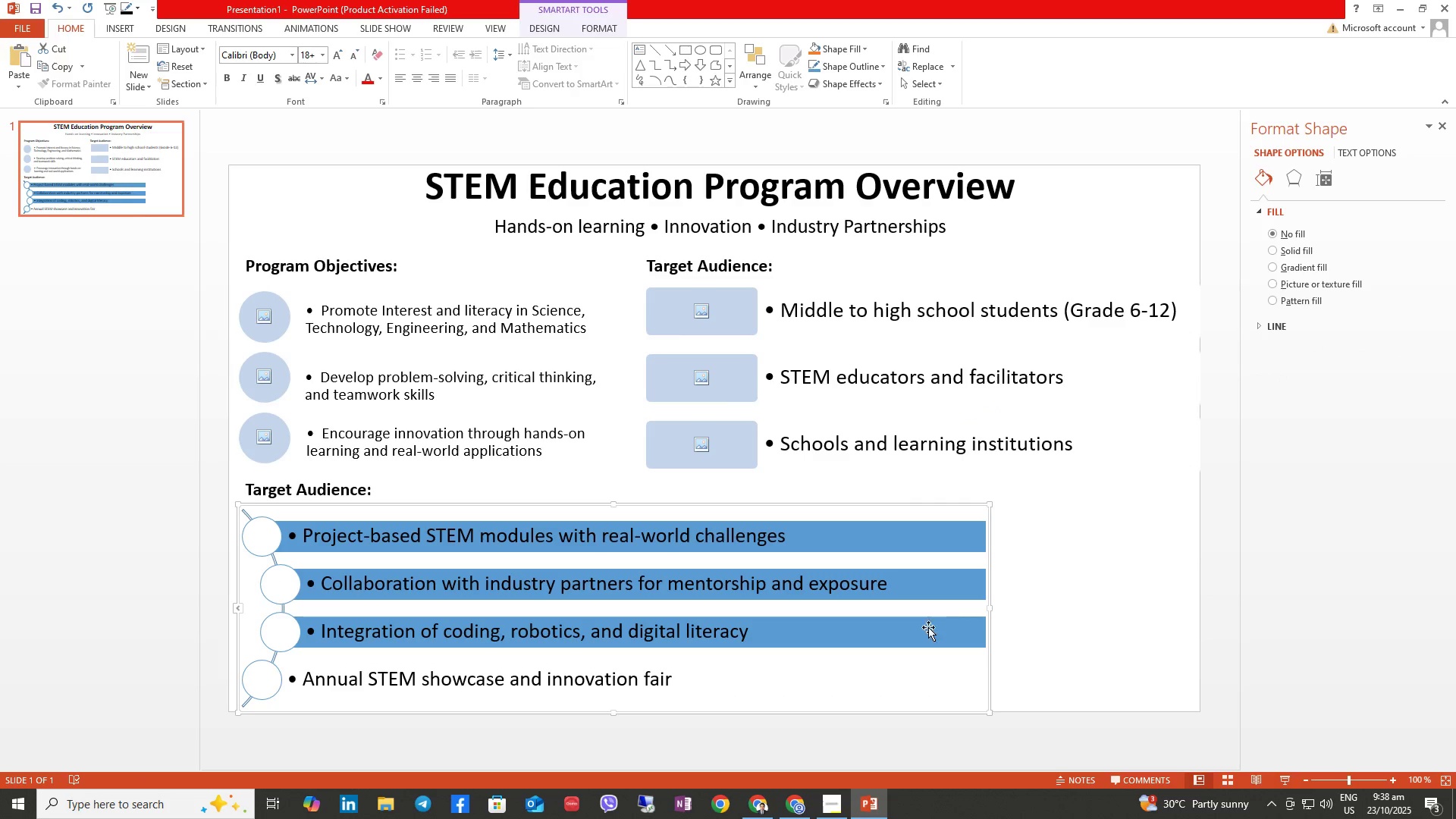 
left_click([923, 641])
 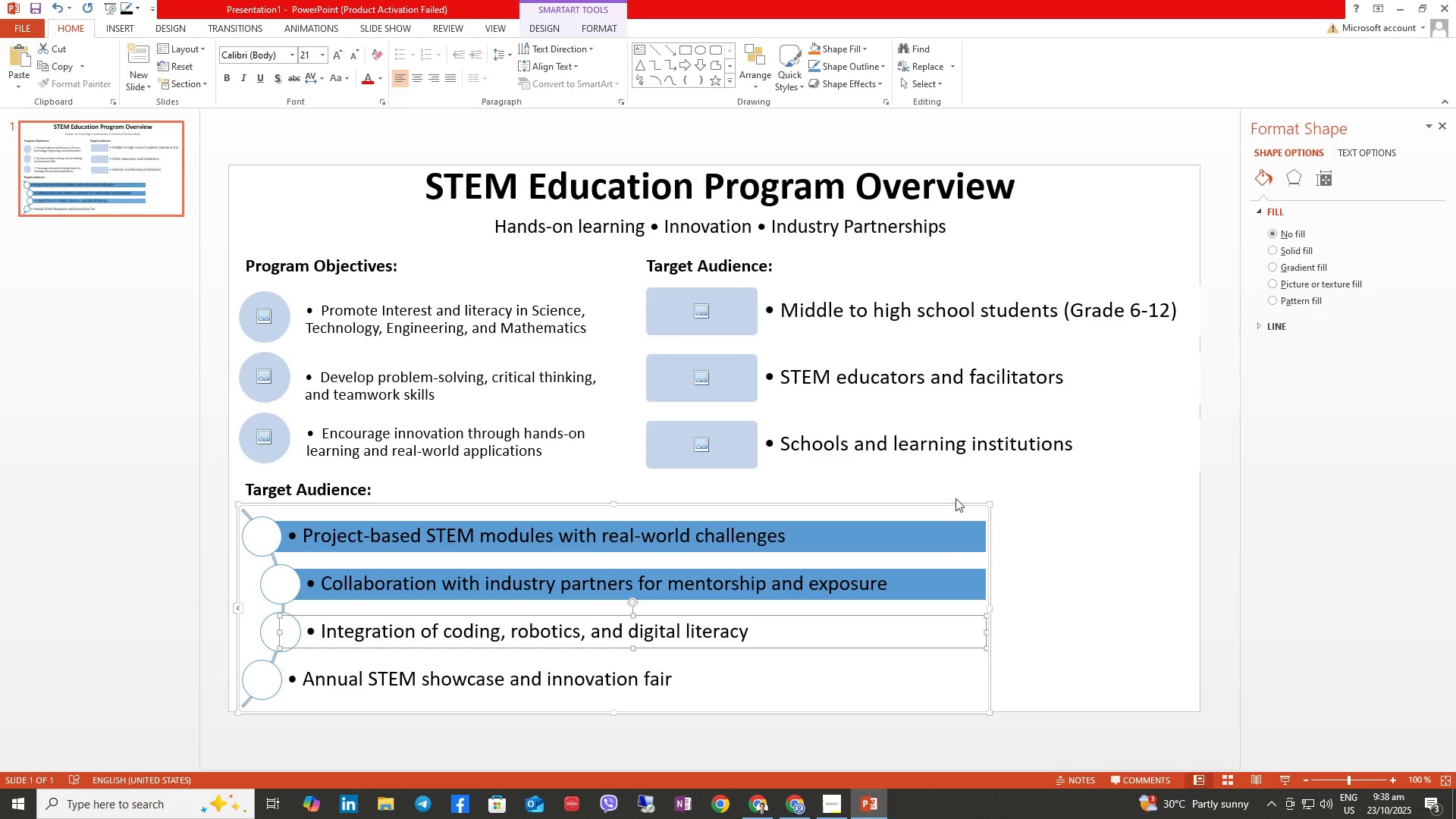 
left_click([952, 595])
 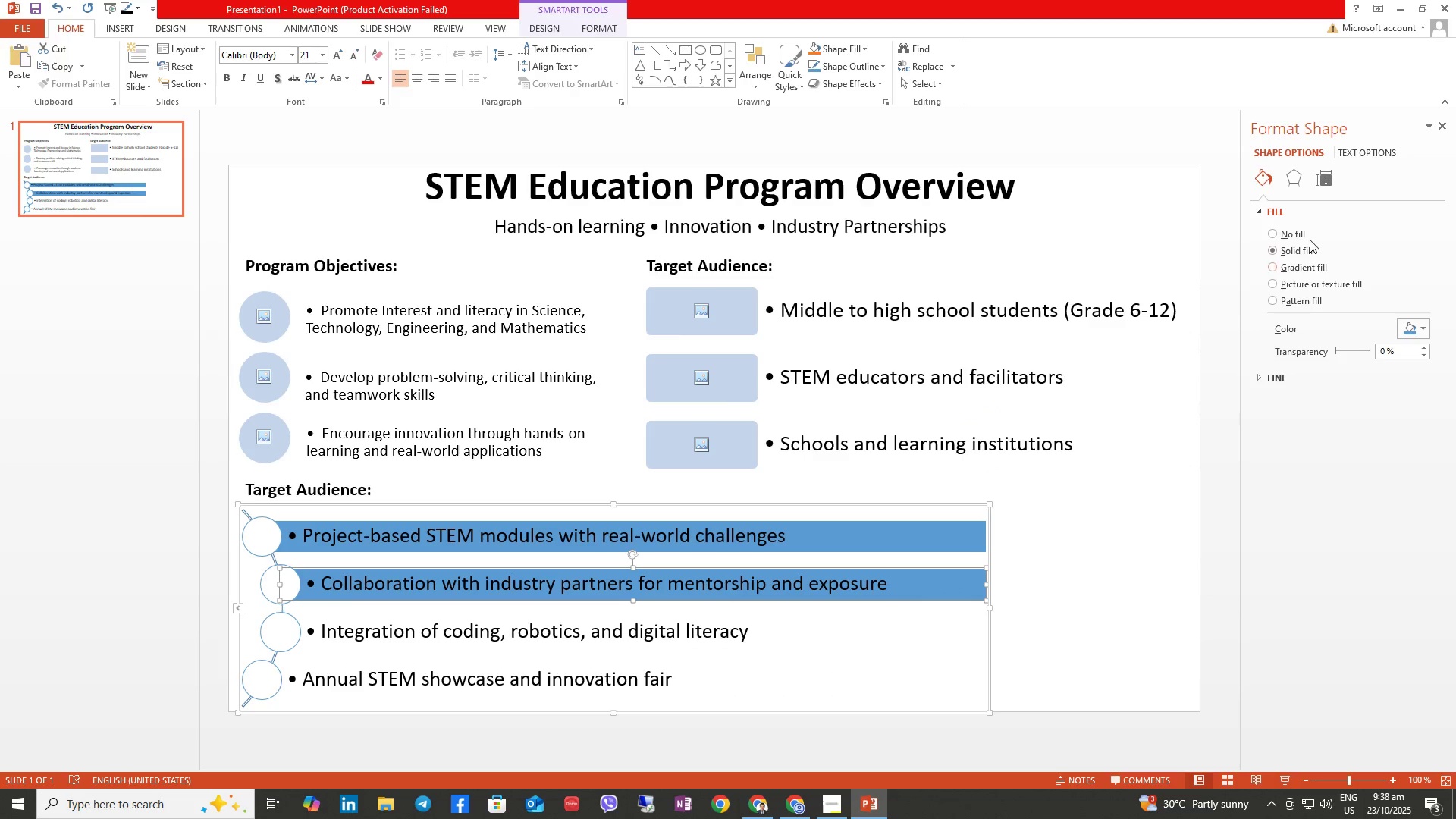 
left_click([1303, 238])
 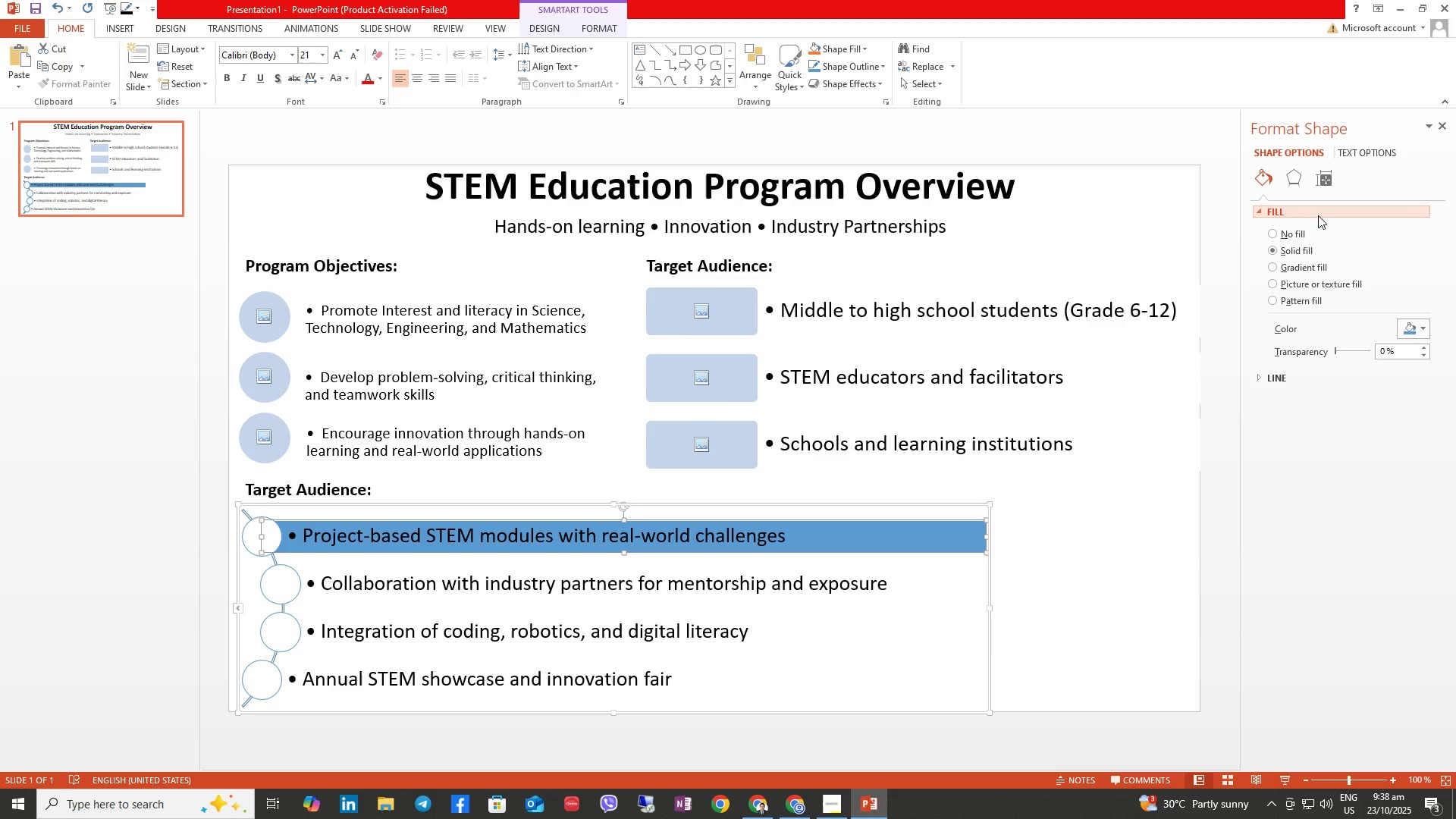 
left_click([1303, 234])
 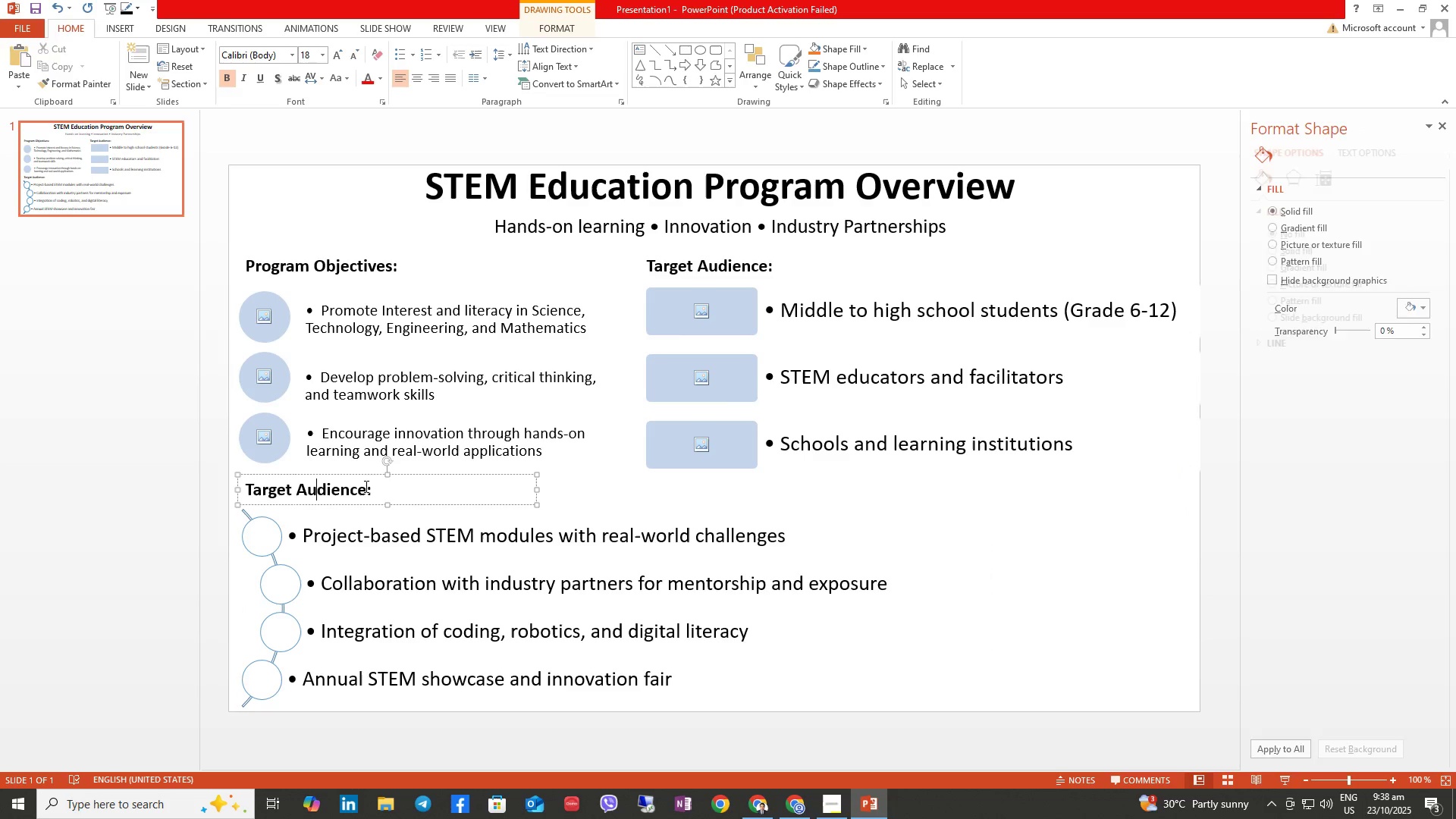 
left_click_drag(start_coordinate=[366, 491], to_coordinate=[246, 498])
 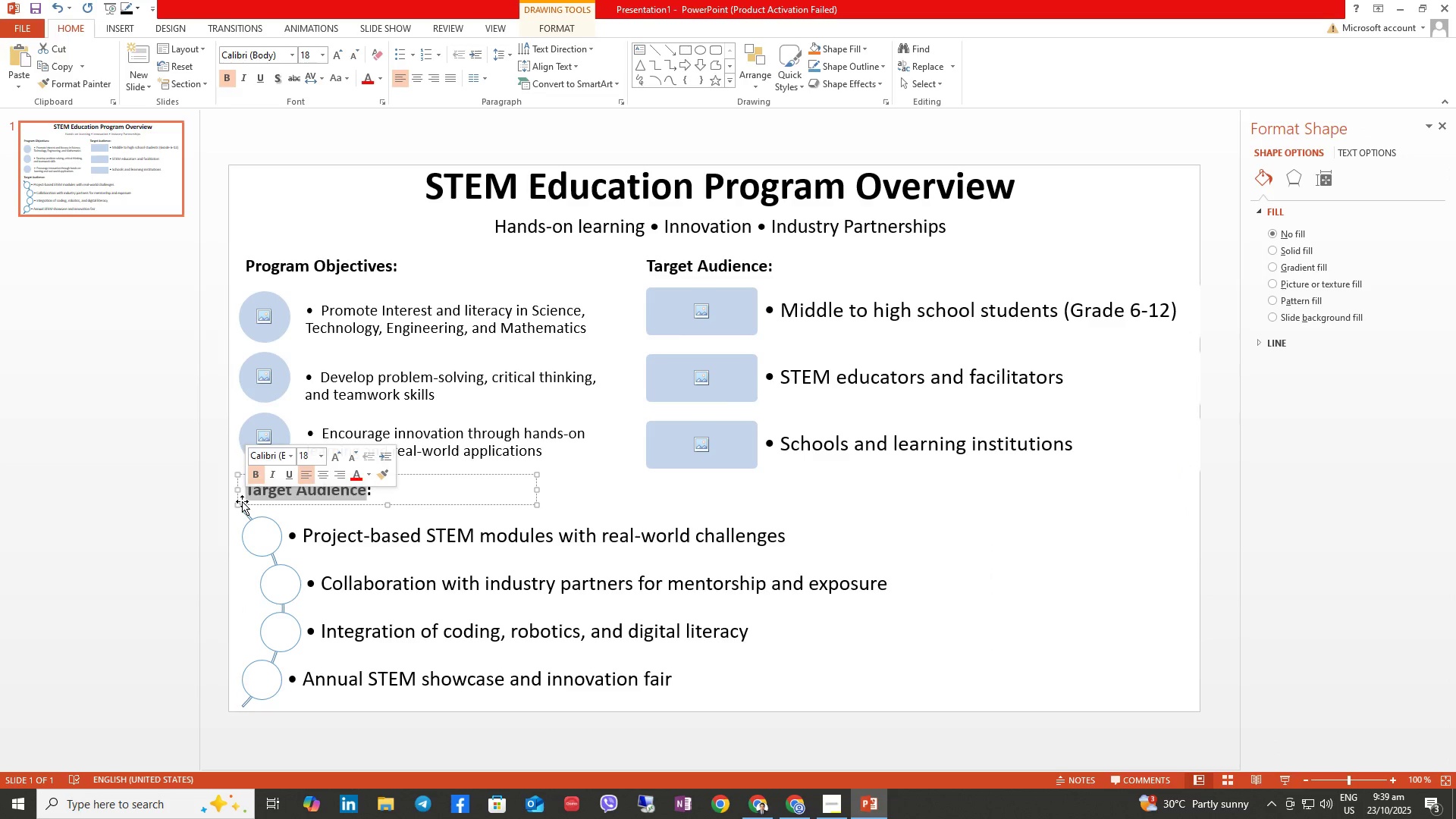 
type(KE)
key(Backspace)
type(ey Features)
 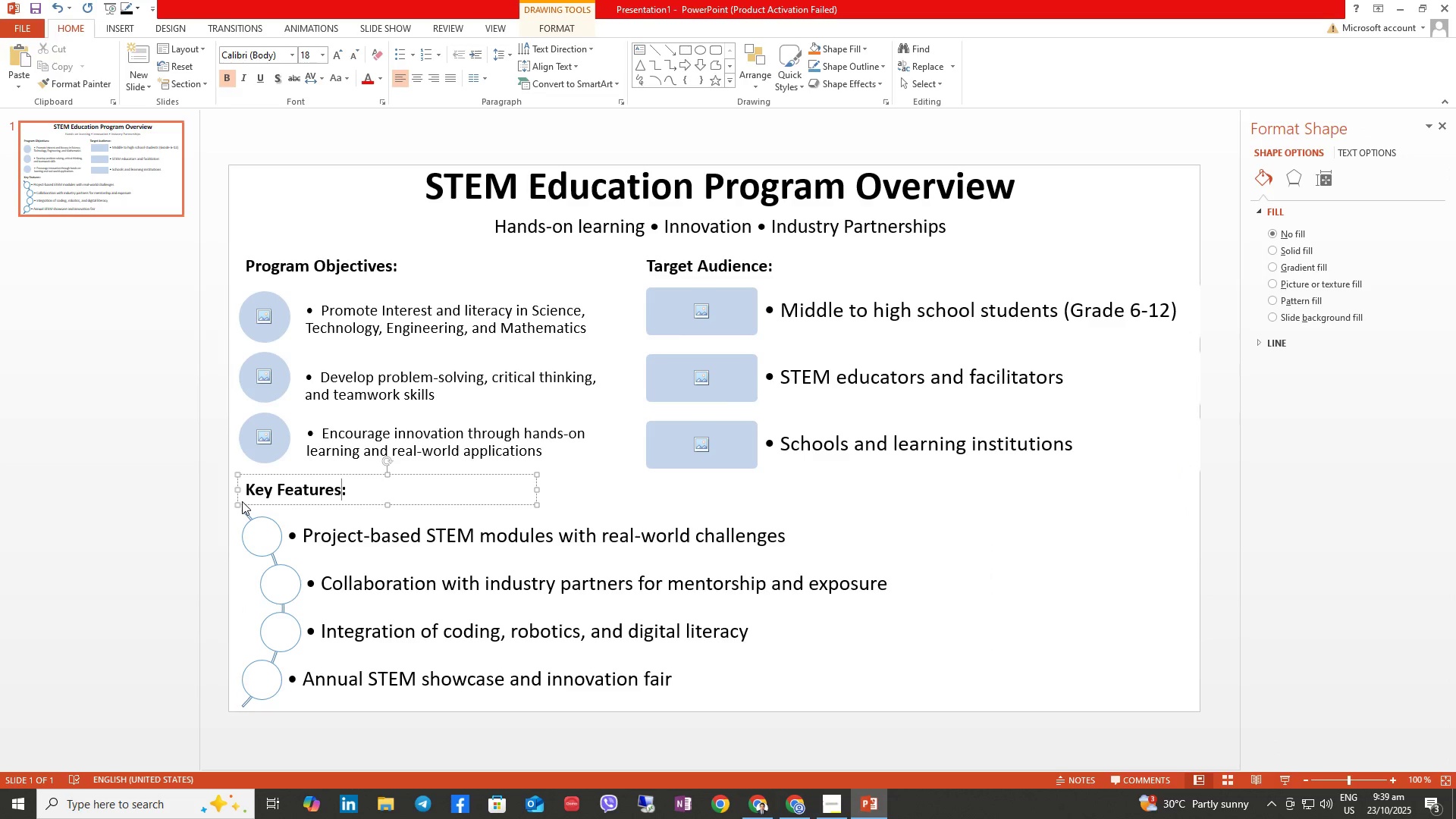 